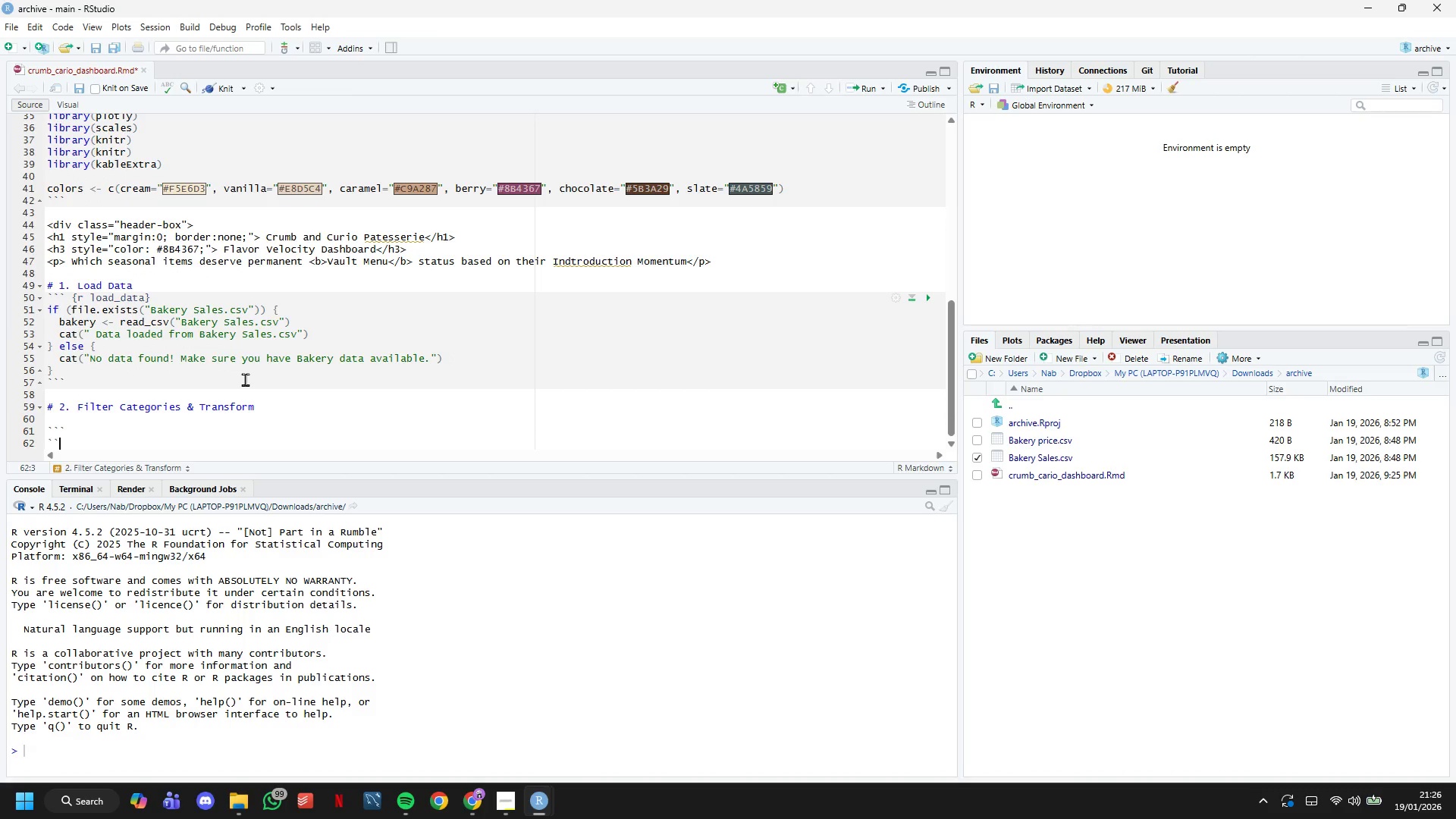 
key(Backquote)
 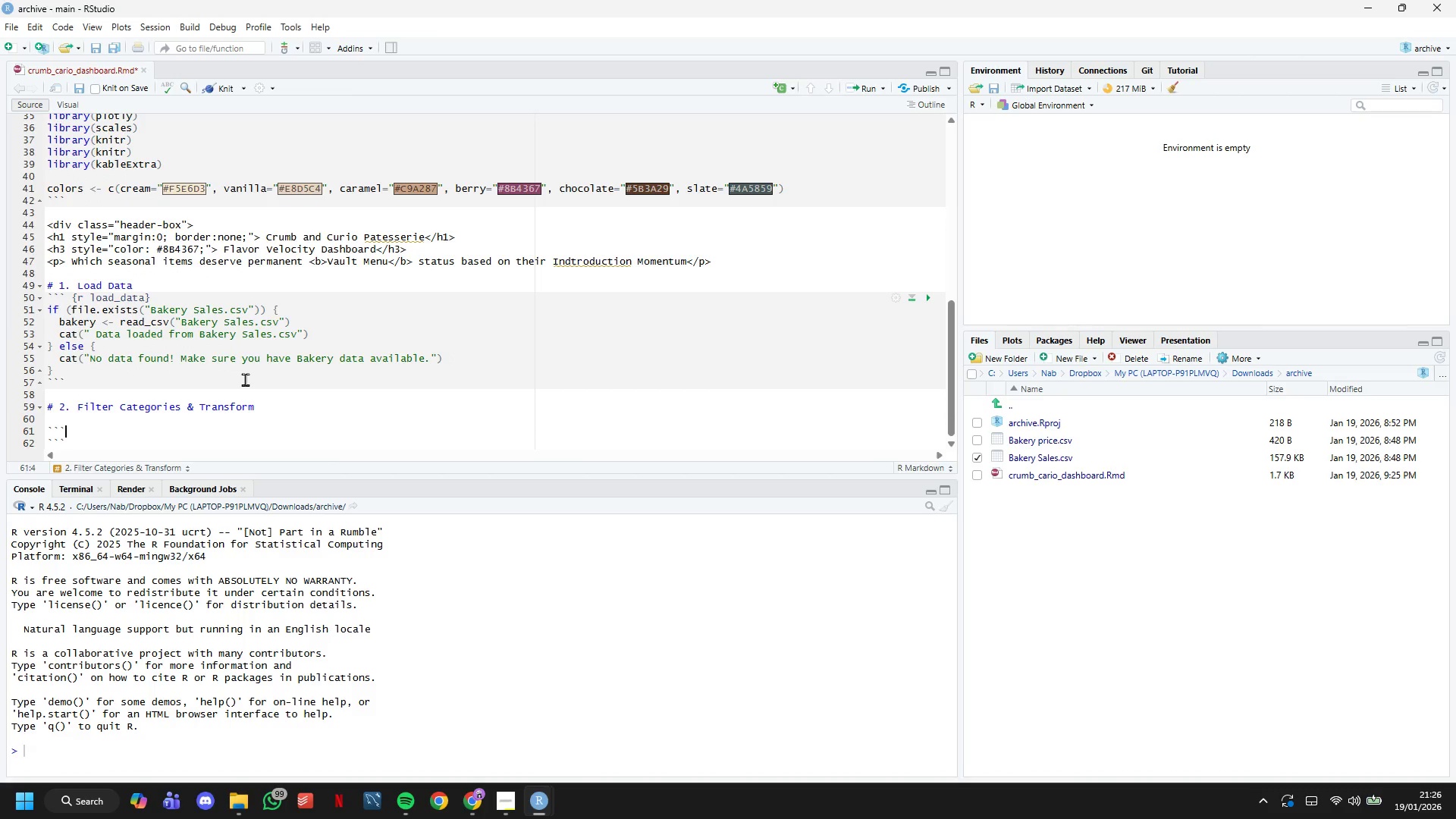 
key(ArrowUp)
 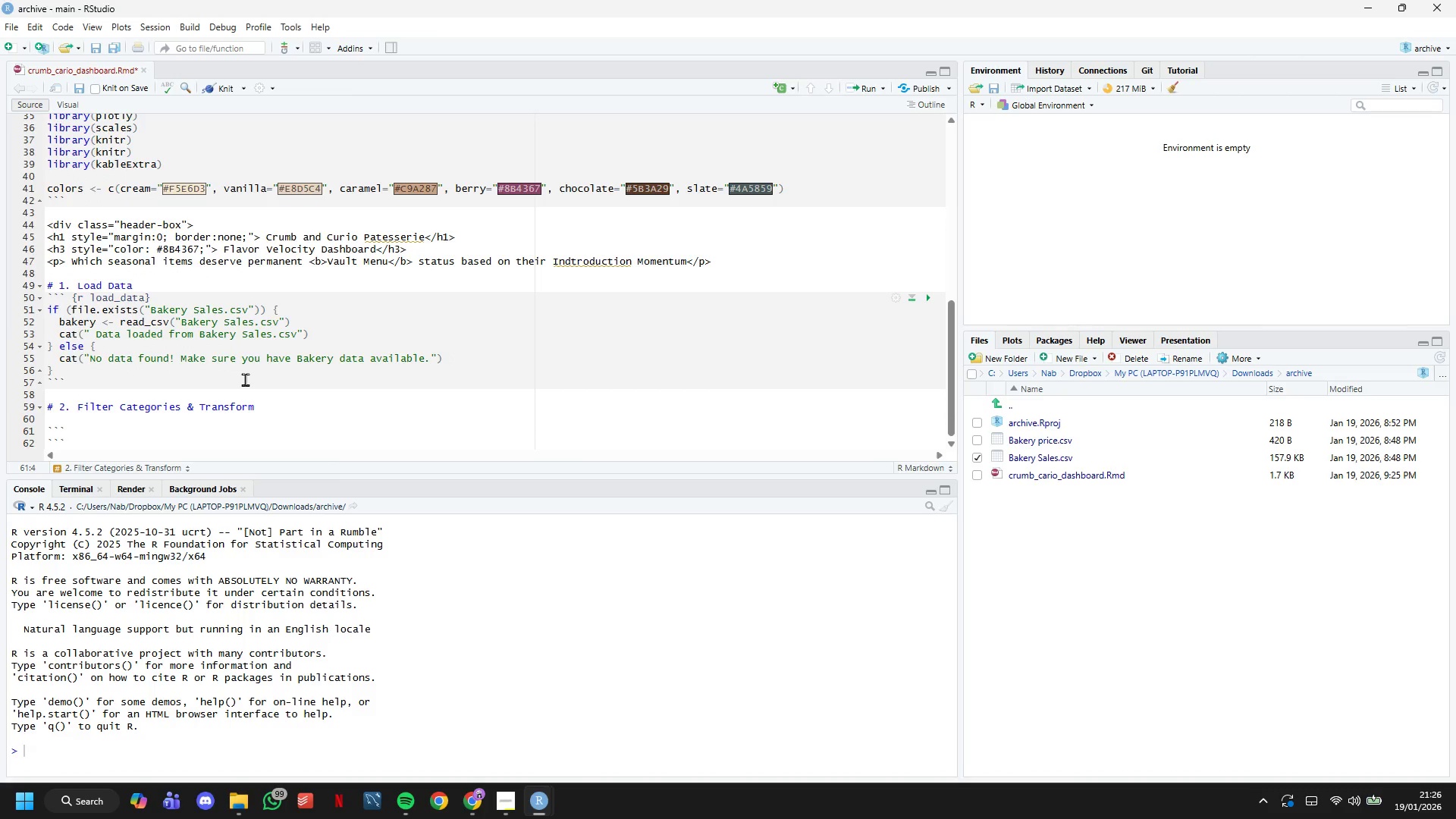 
type( {r prepare_data)
 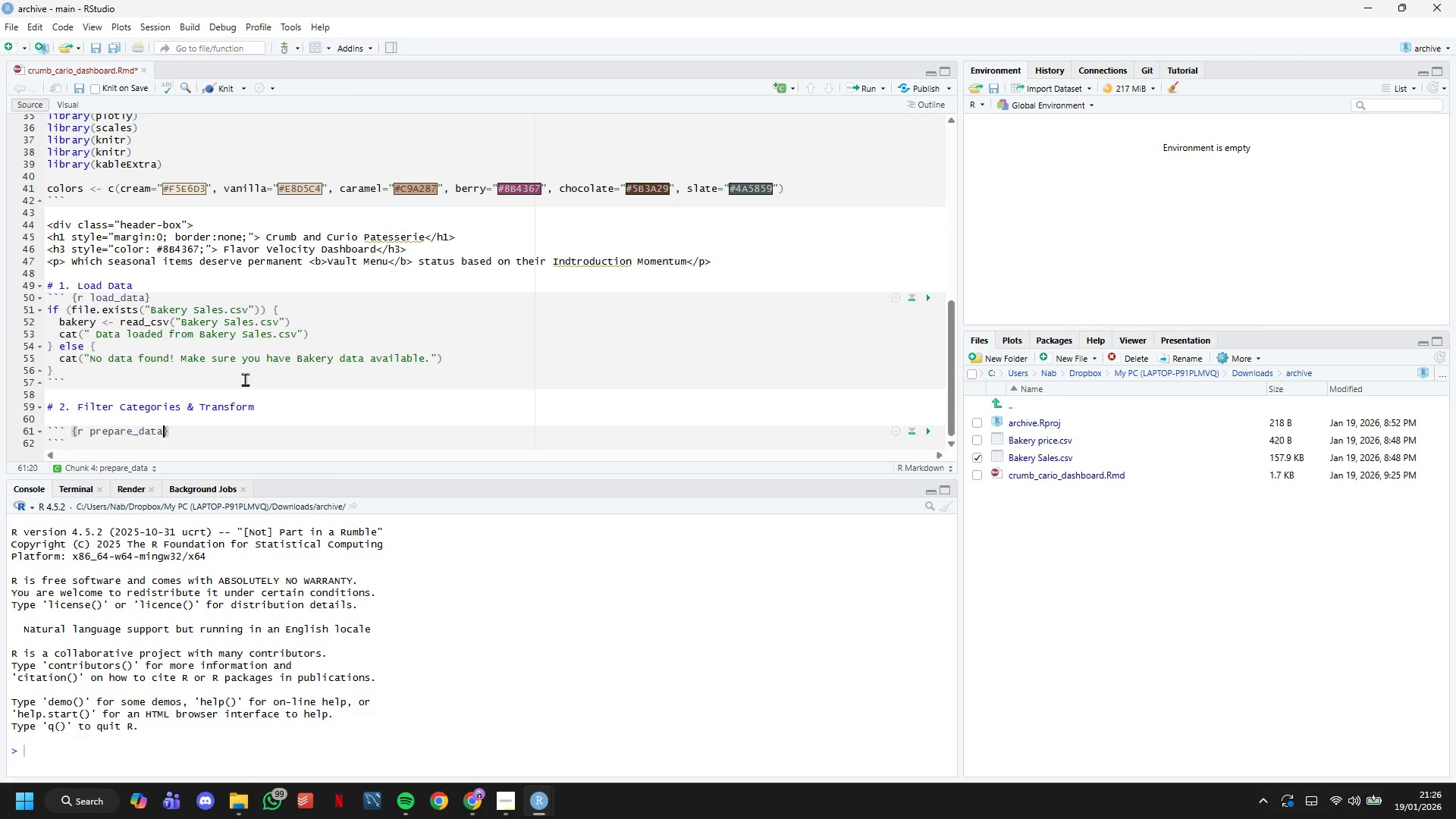 
wait(6.02)
 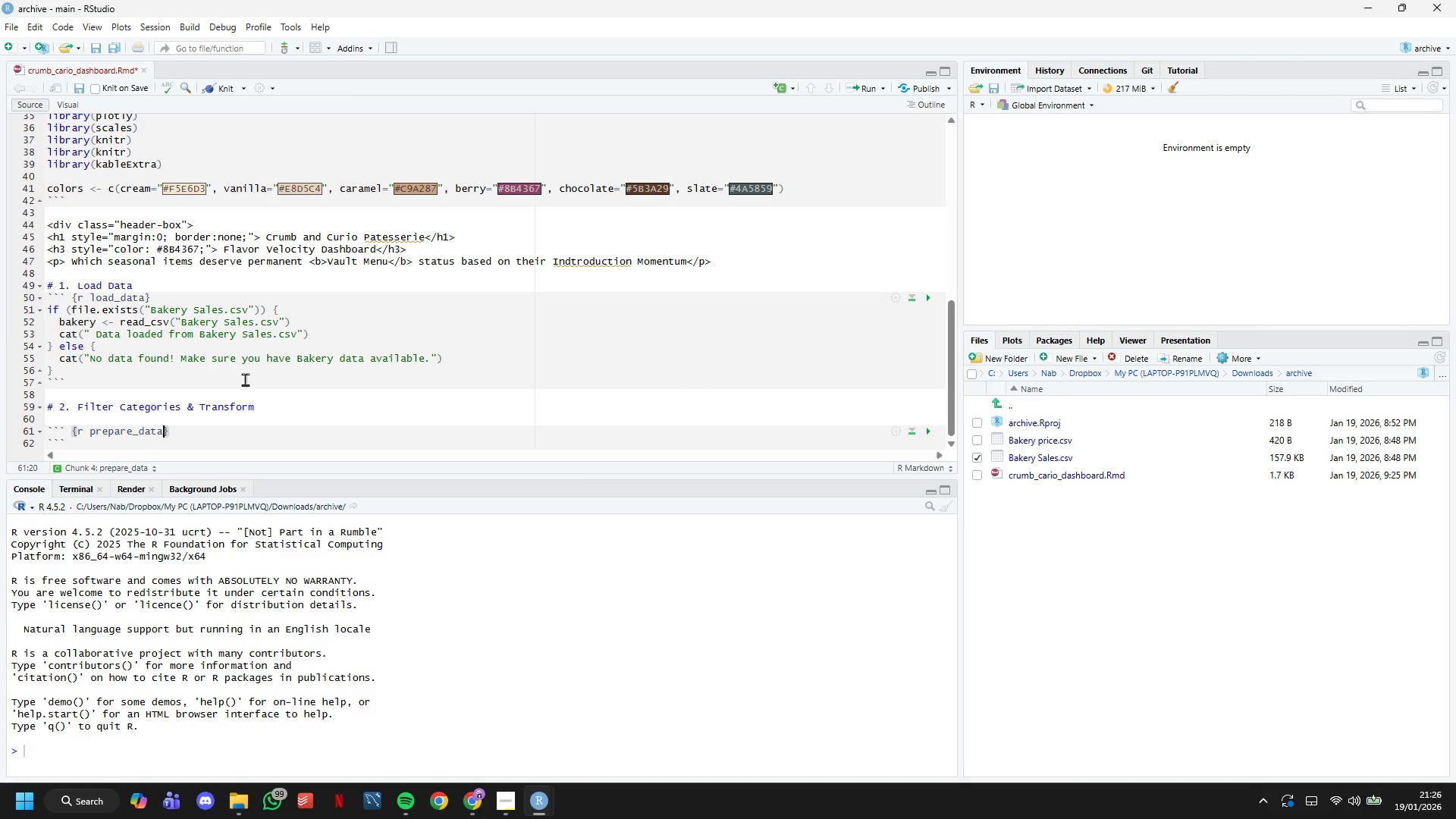 
key(ArrowRight)
 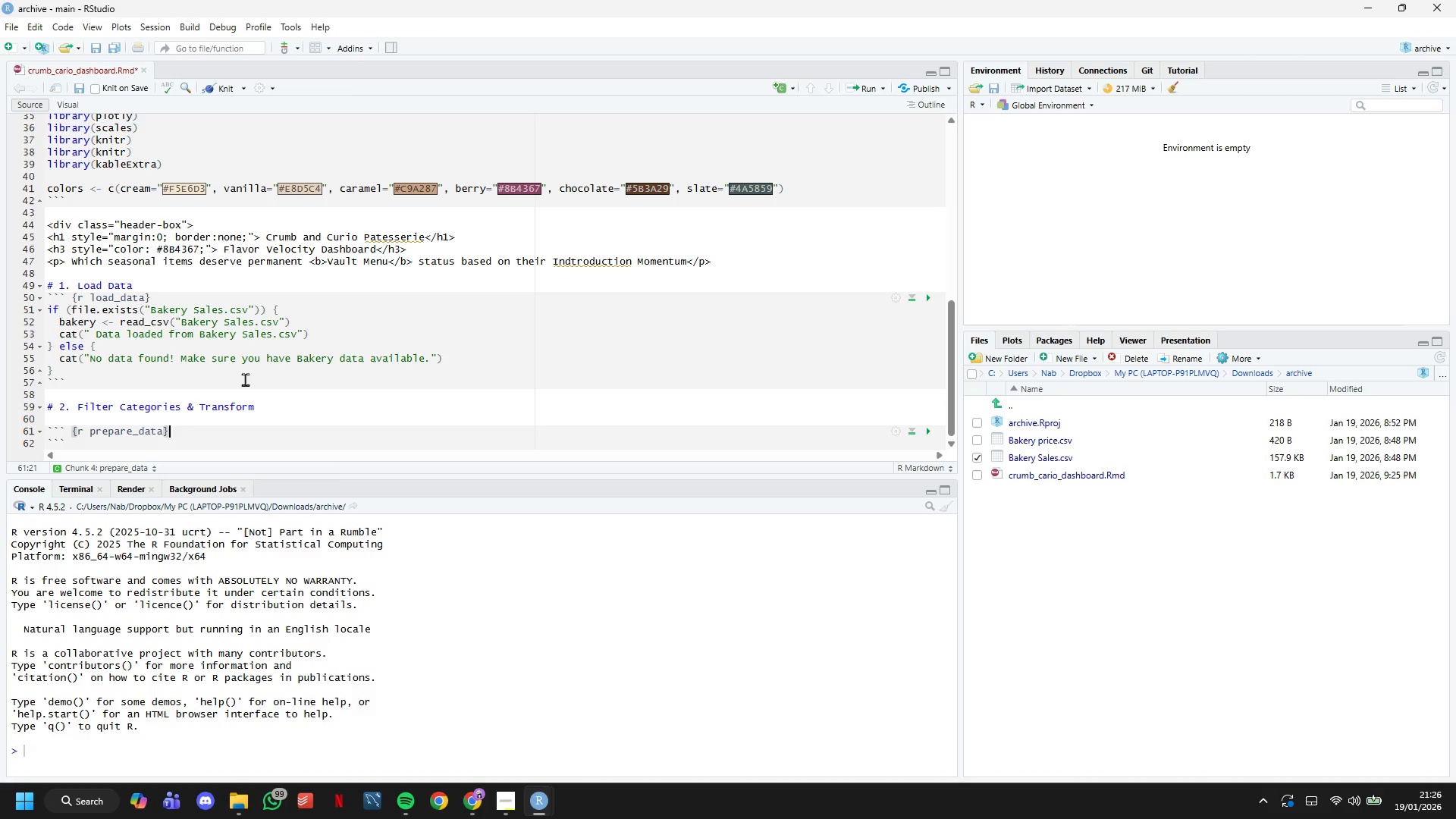 
key(Enter)
 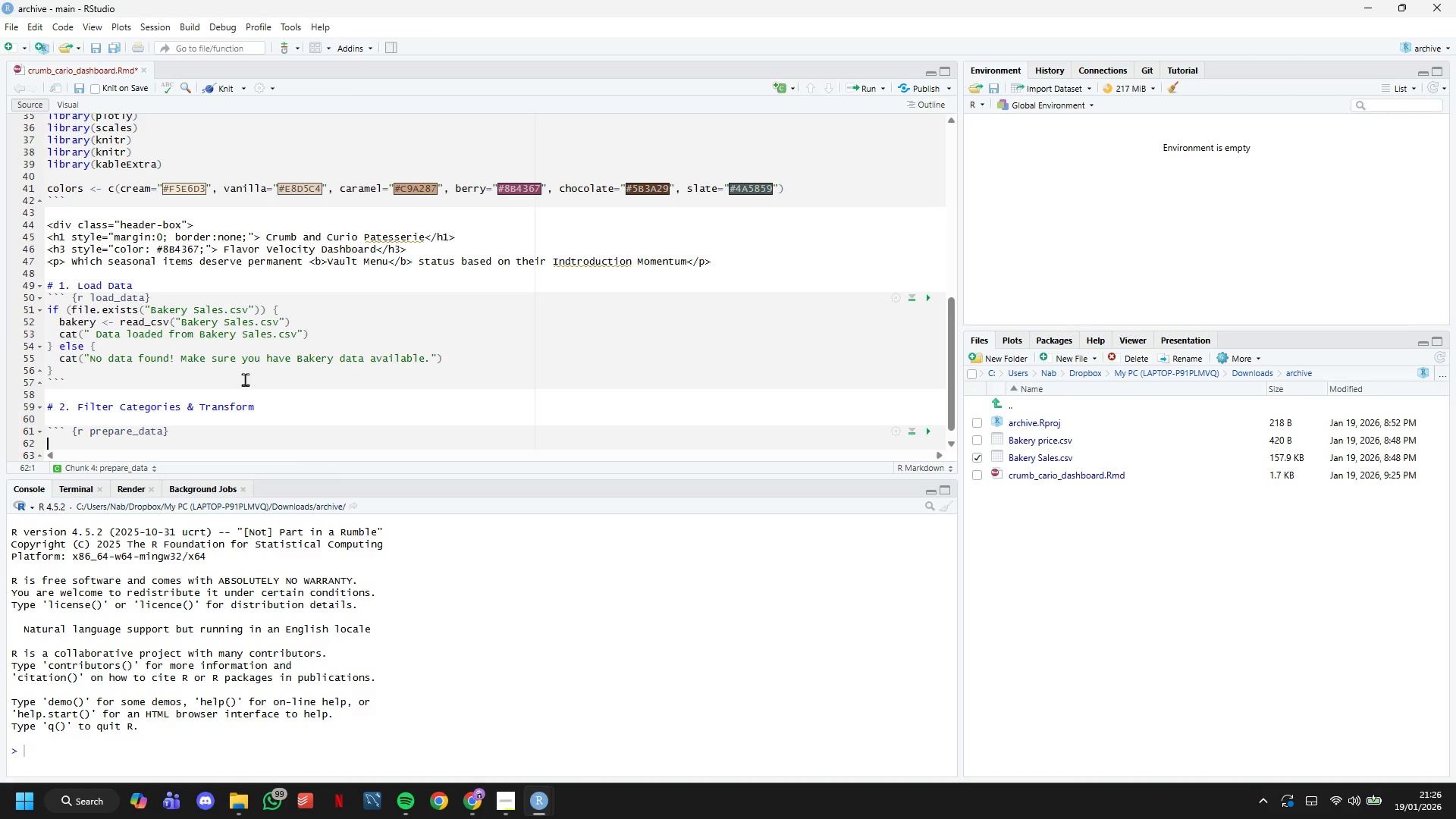 
type(pastries <- c(")
 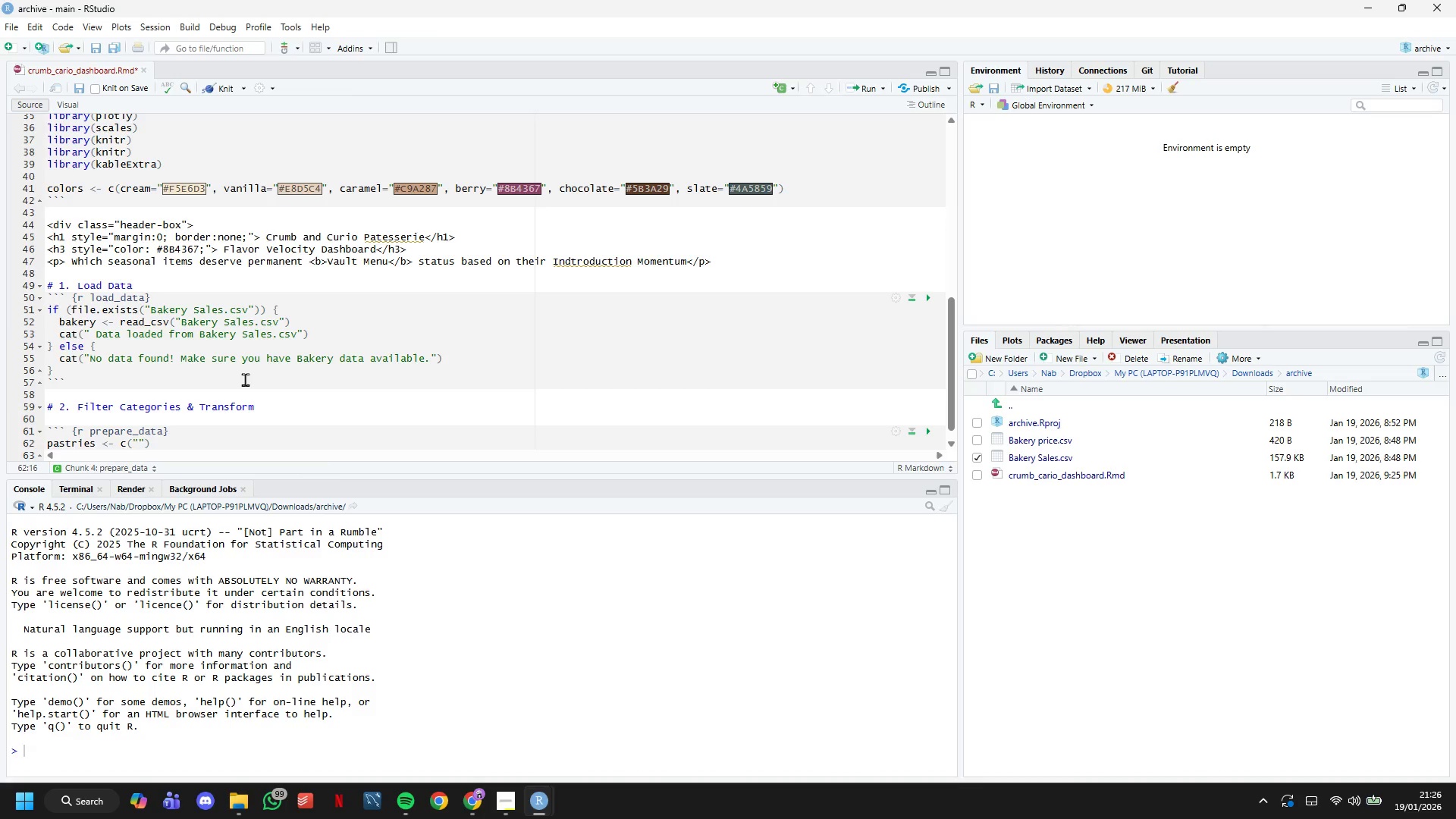 
wait(8.62)
 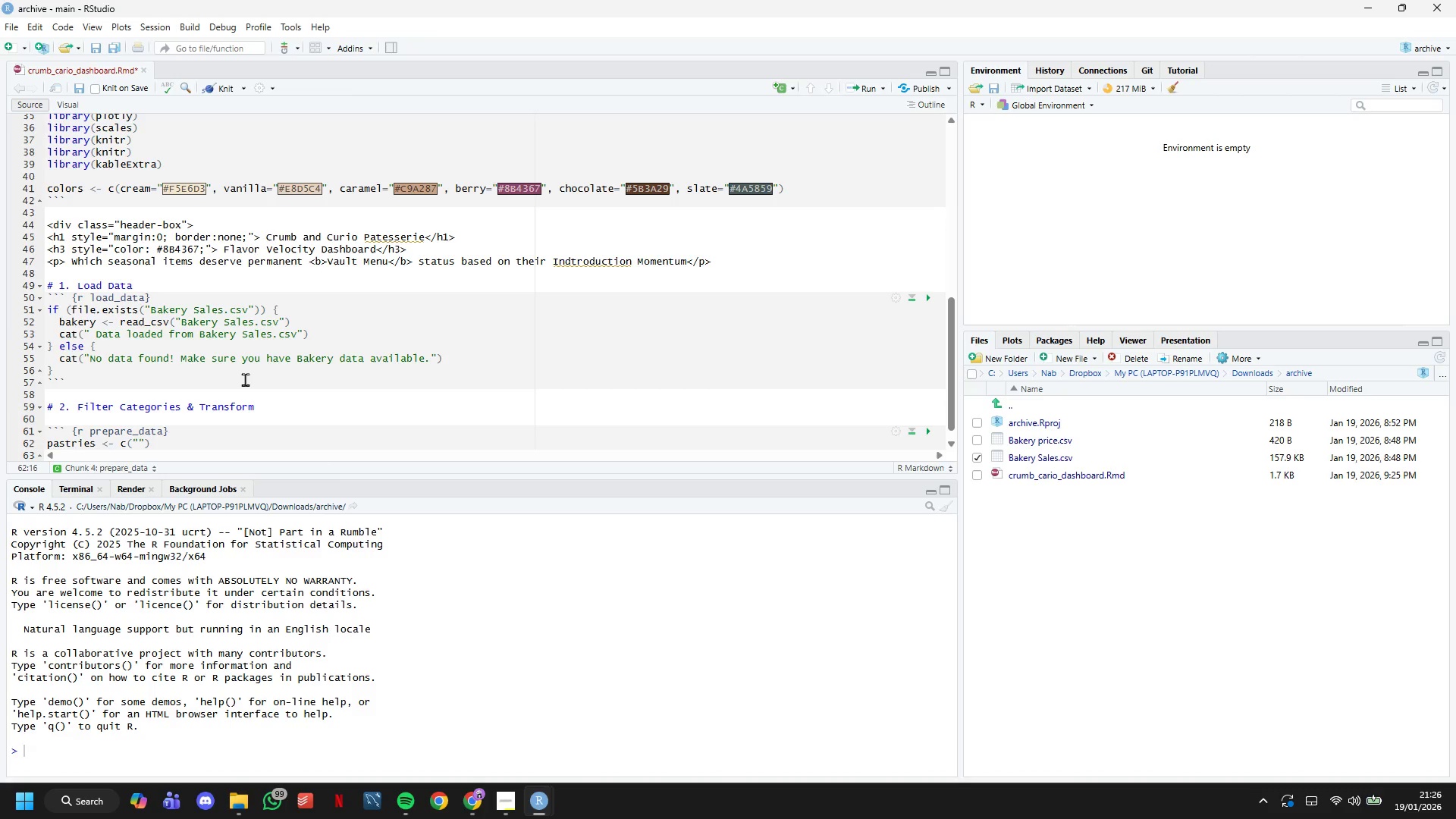 
left_click([1041, 461])
 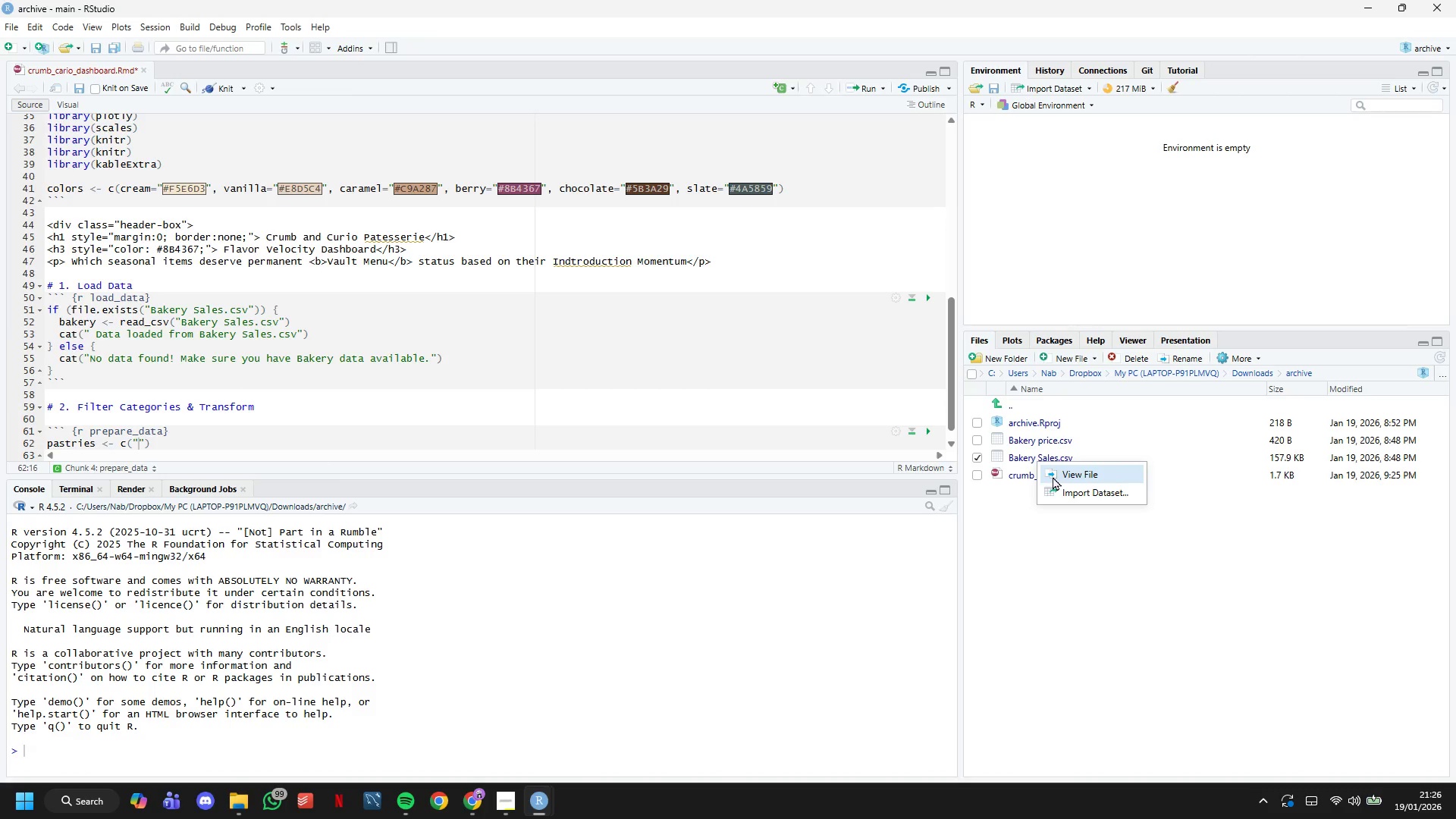 
left_click([1053, 476])
 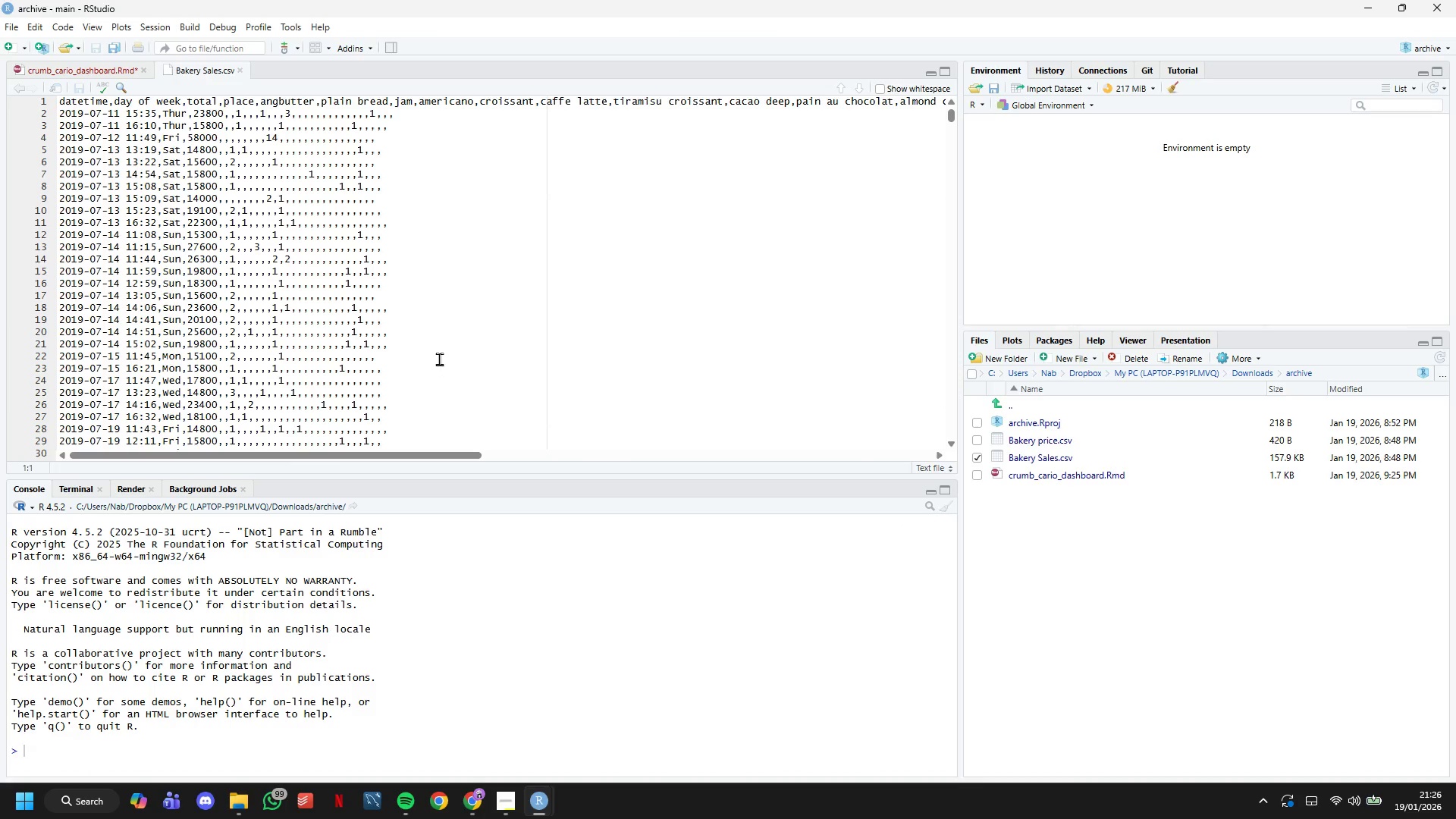 
scroll: coordinate [435, 348], scroll_direction: up, amount: 4.0
 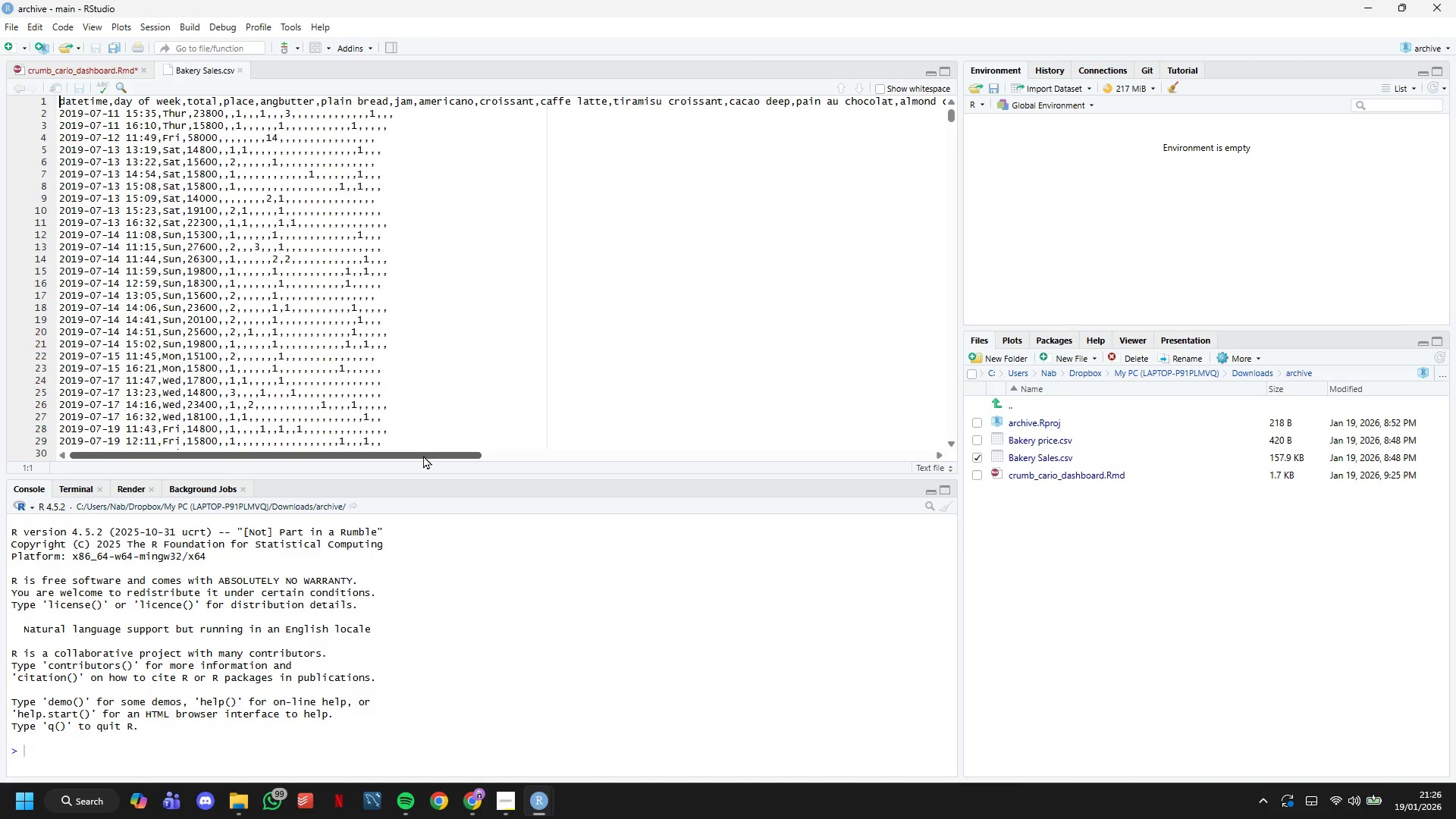 
left_click_drag(start_coordinate=[423, 455], to_coordinate=[215, 419])
 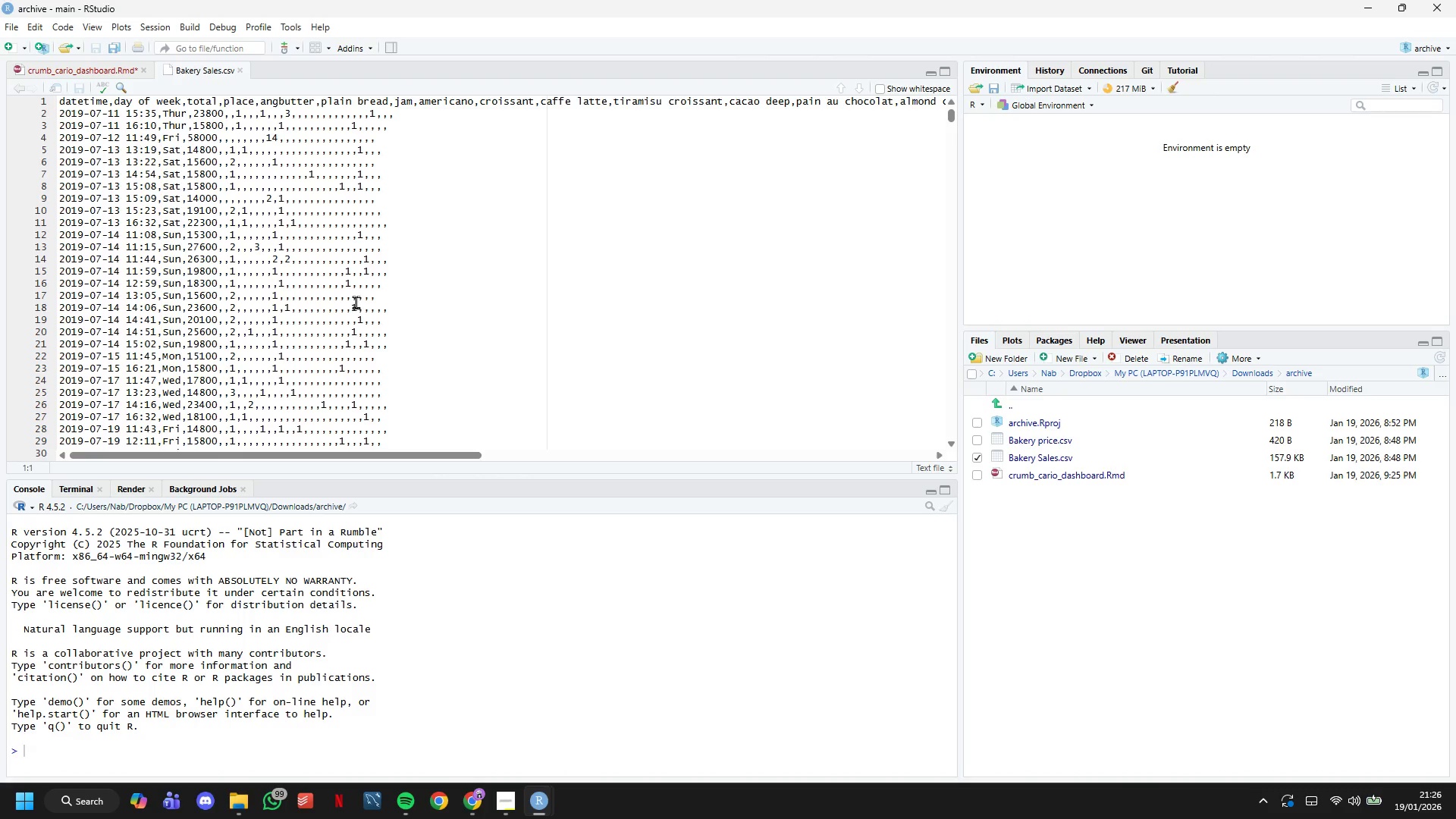 
scroll: coordinate [363, 249], scroll_direction: up, amount: 14.0
 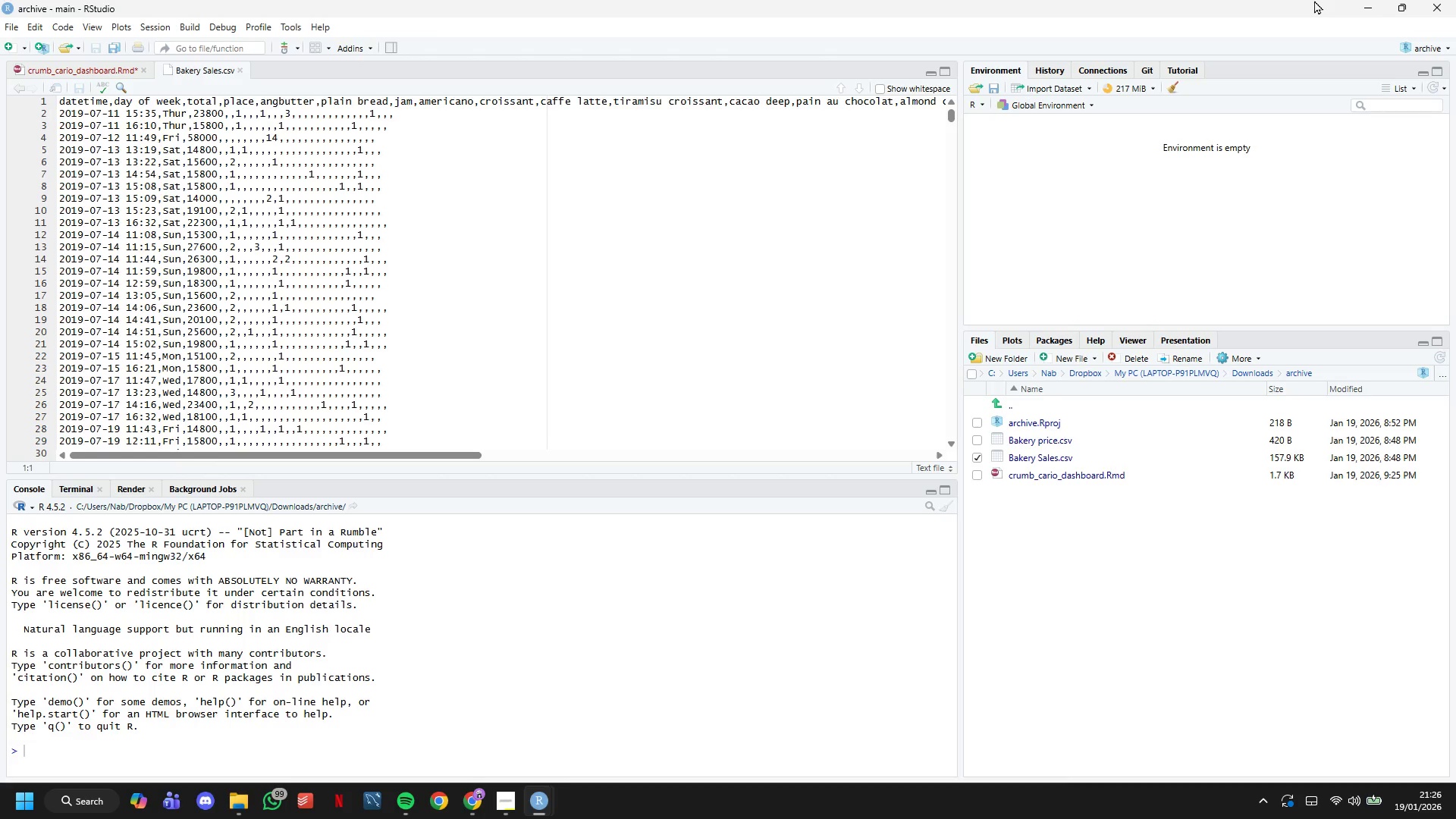 
left_click([1367, 4])
 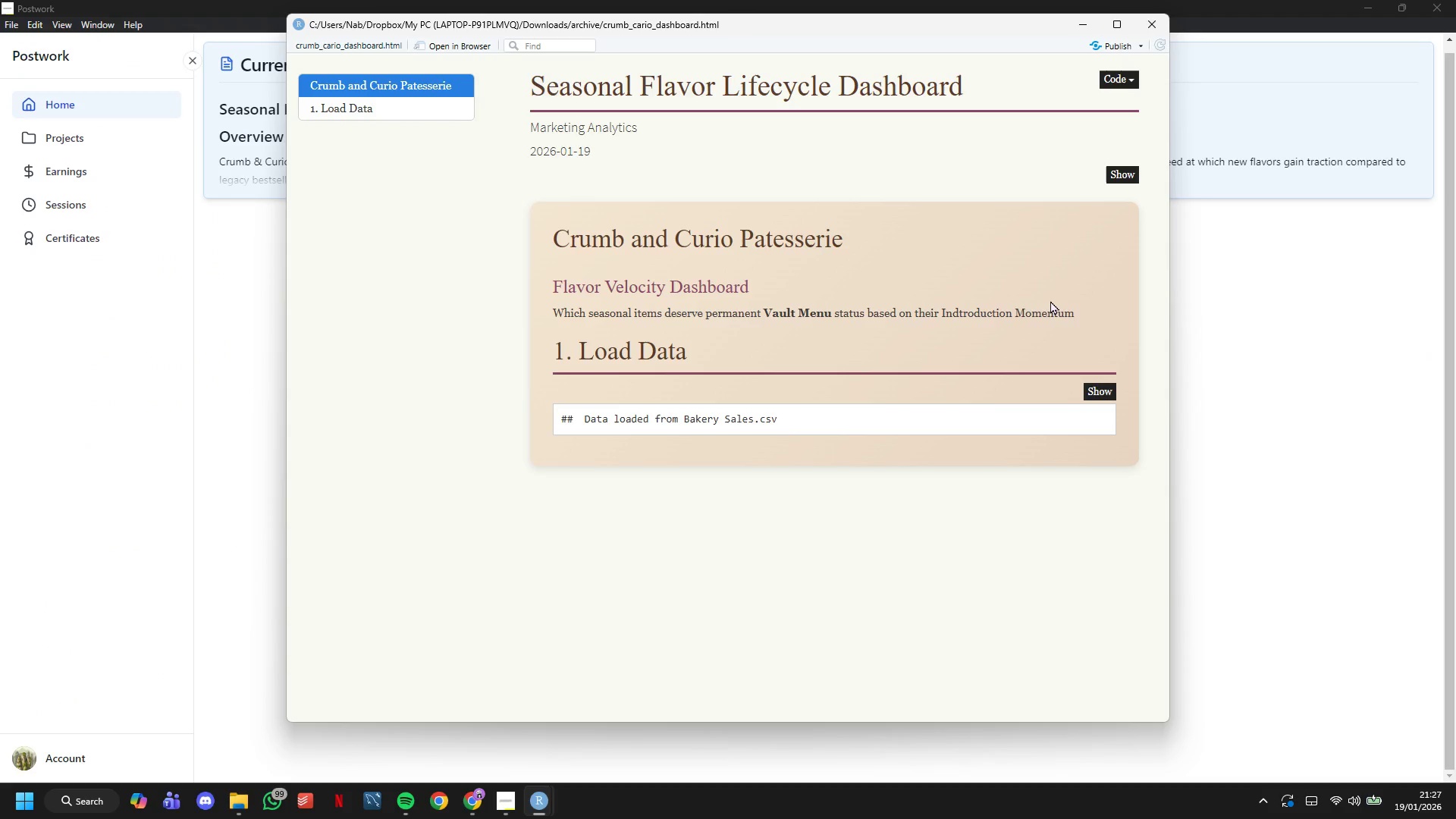 
wait(5.27)
 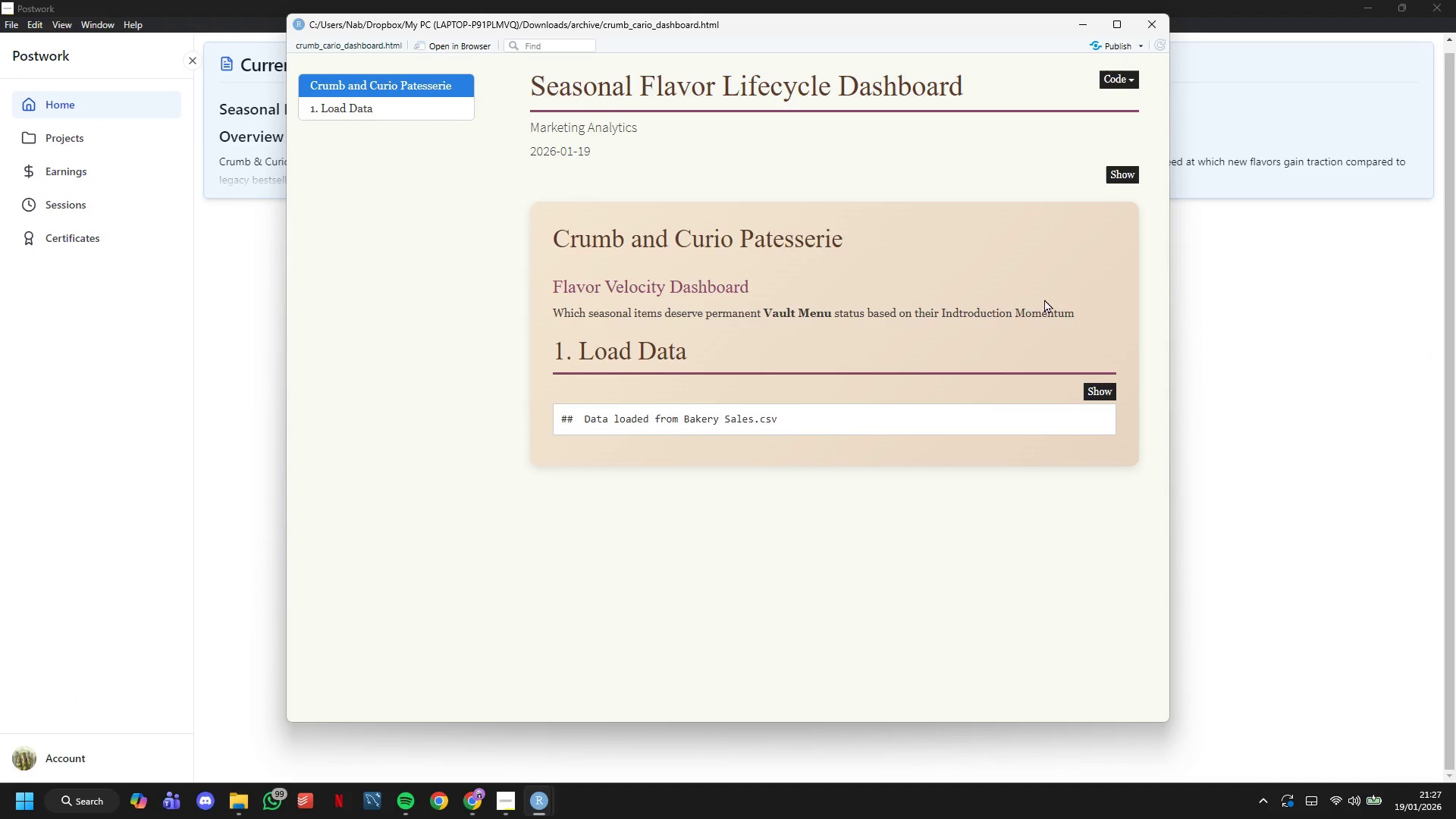 
left_click([1075, 33])